 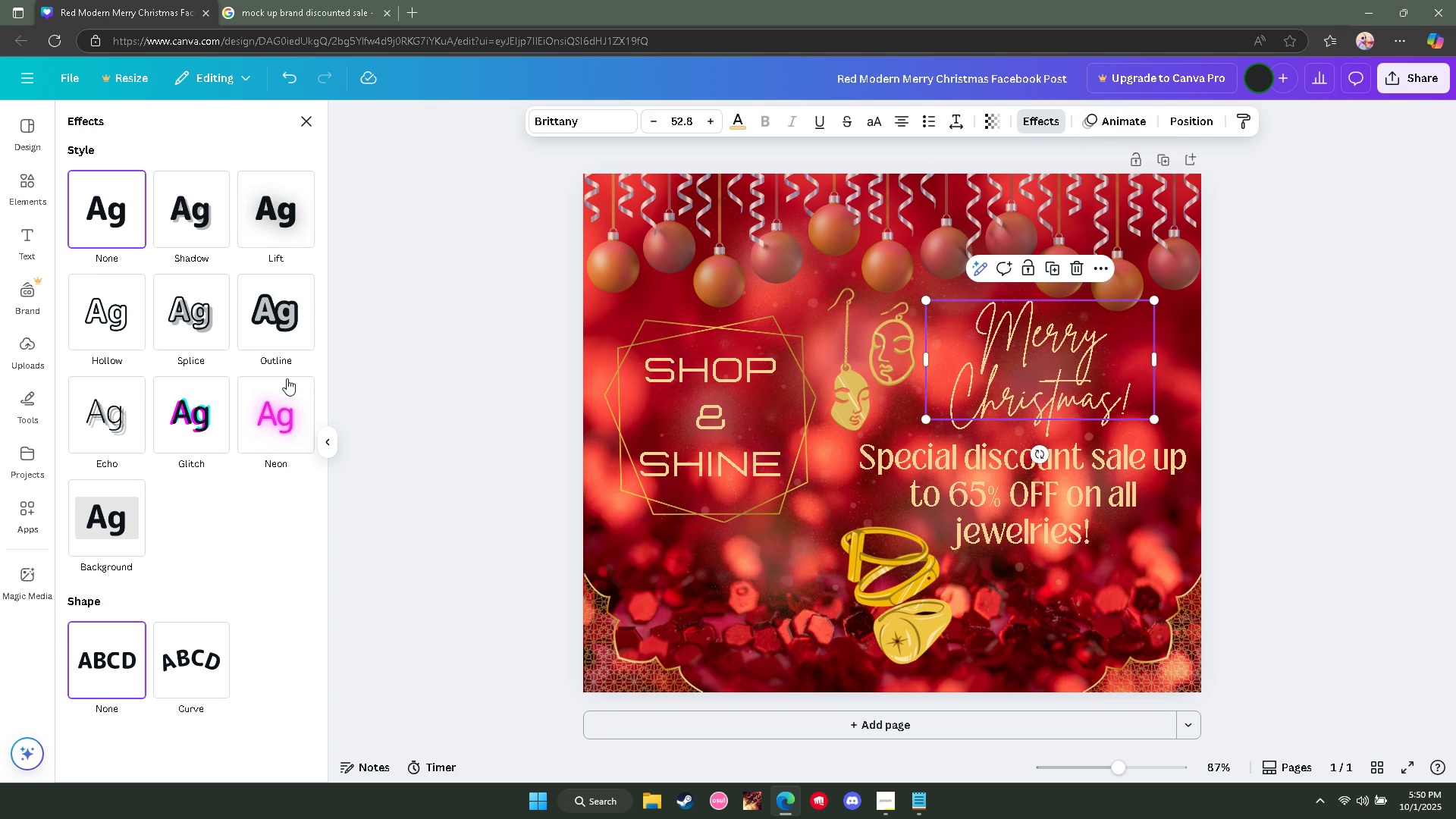 
left_click([275, 206])
 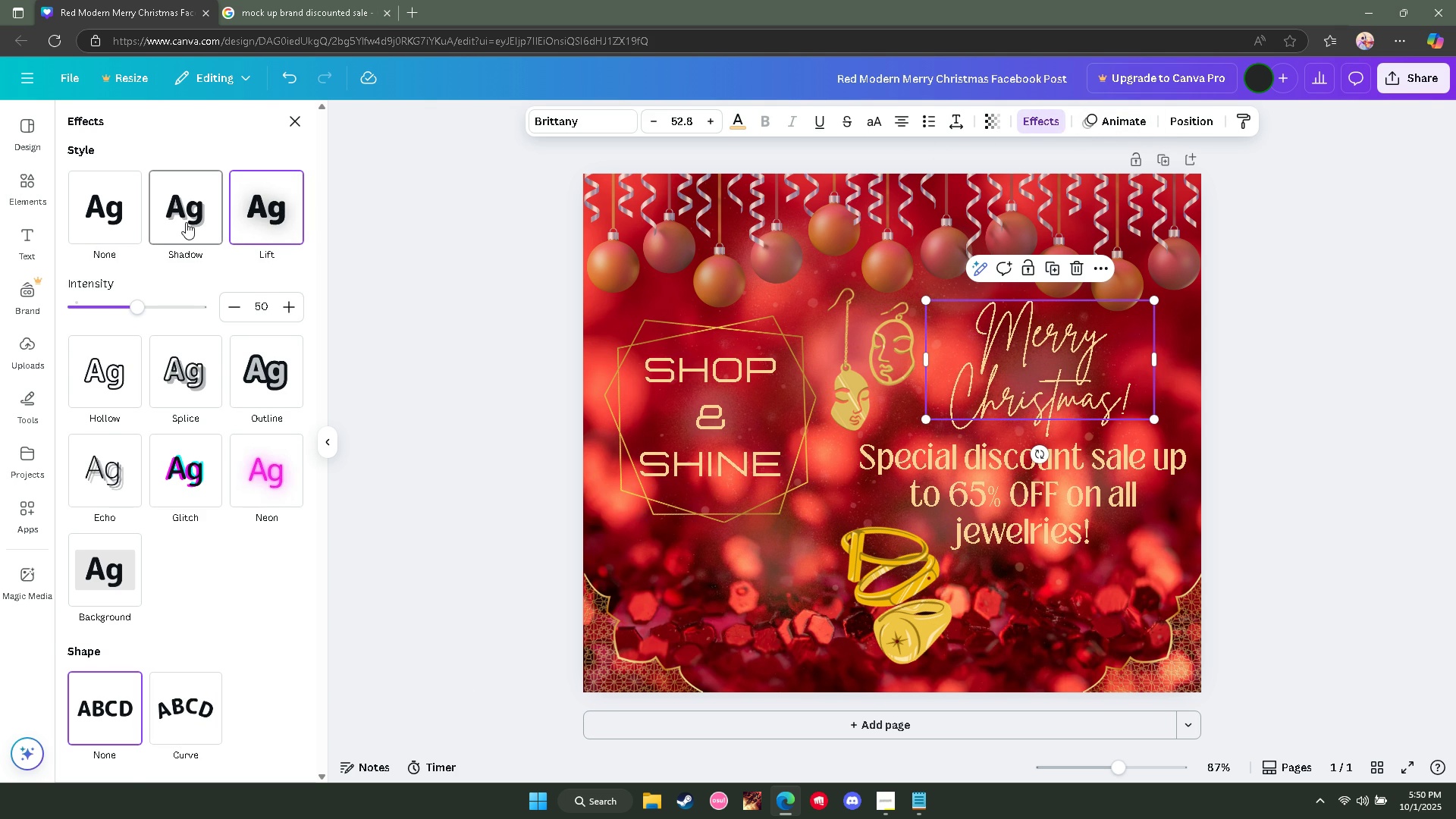 
left_click([186, 222])
 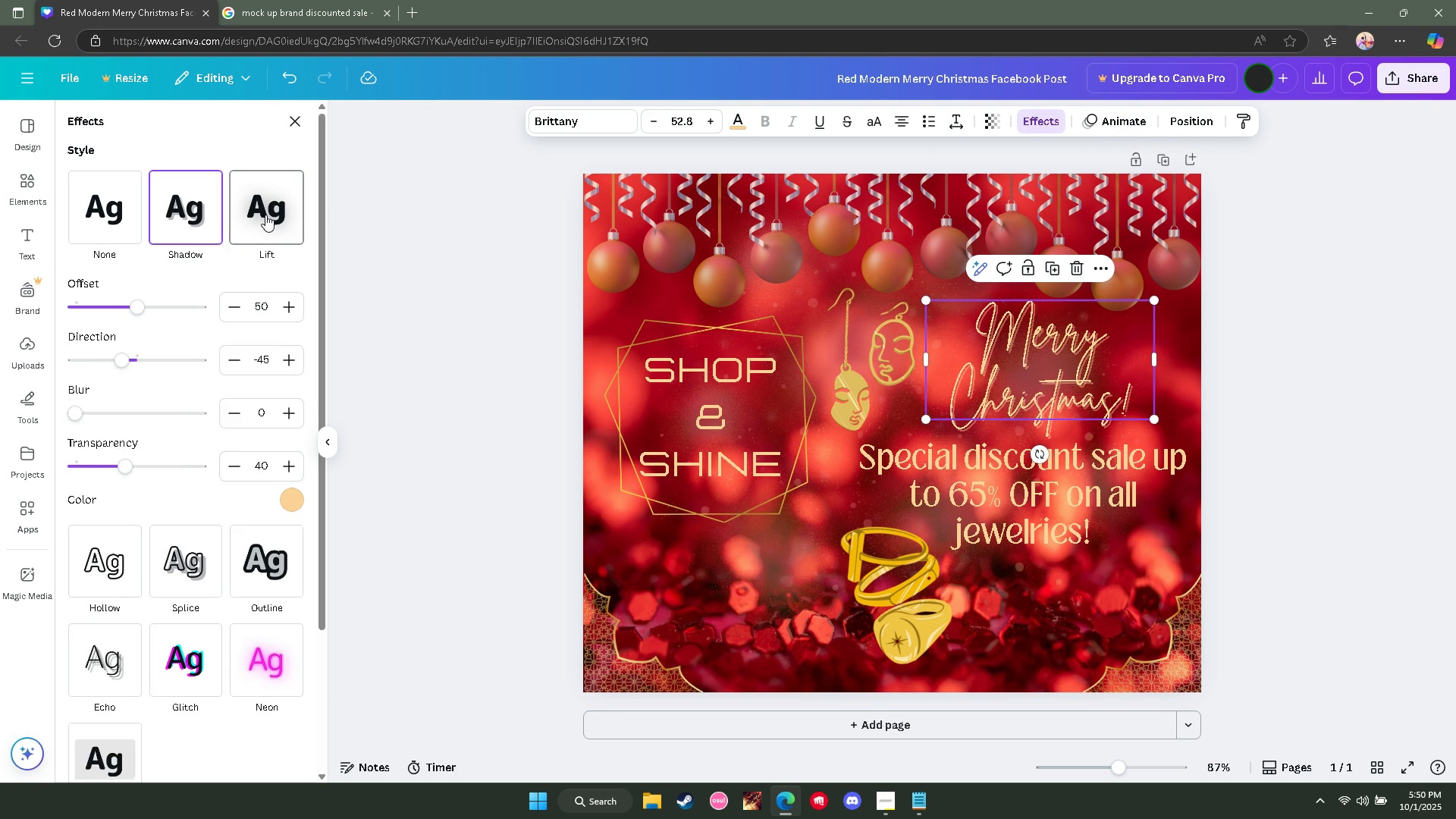 
left_click([265, 215])
 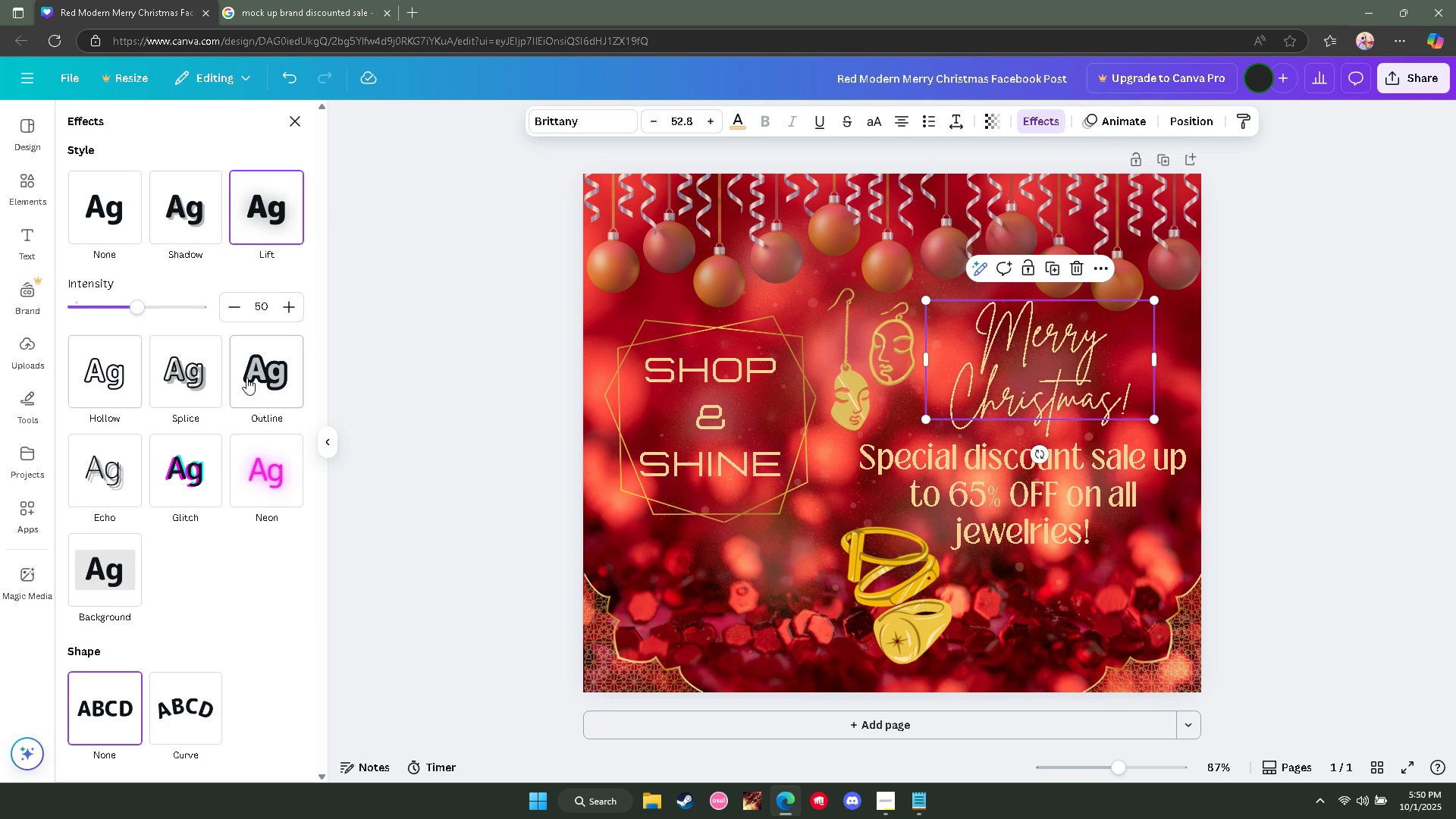 
left_click([246, 378])
 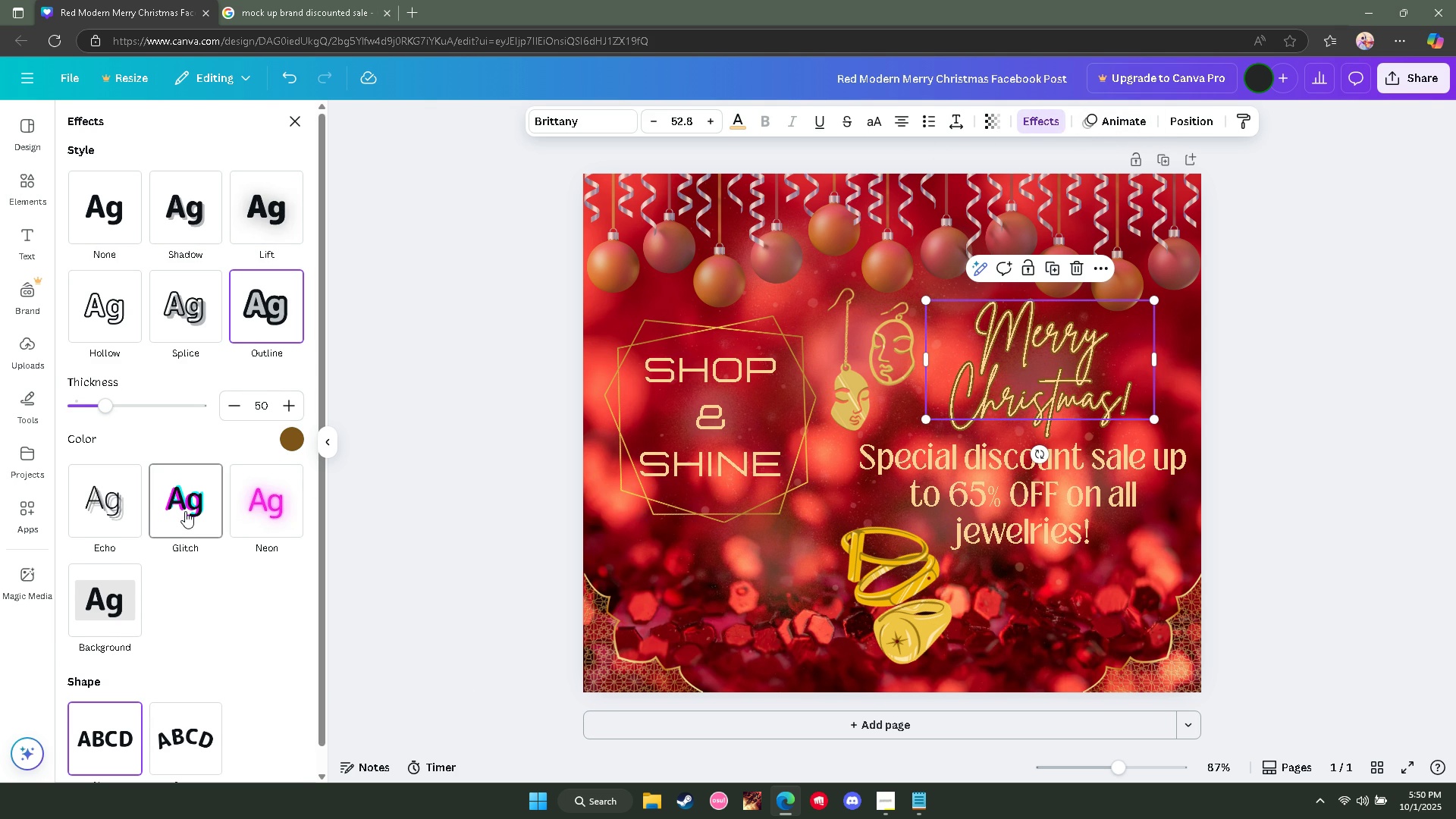 
left_click([278, 200])
 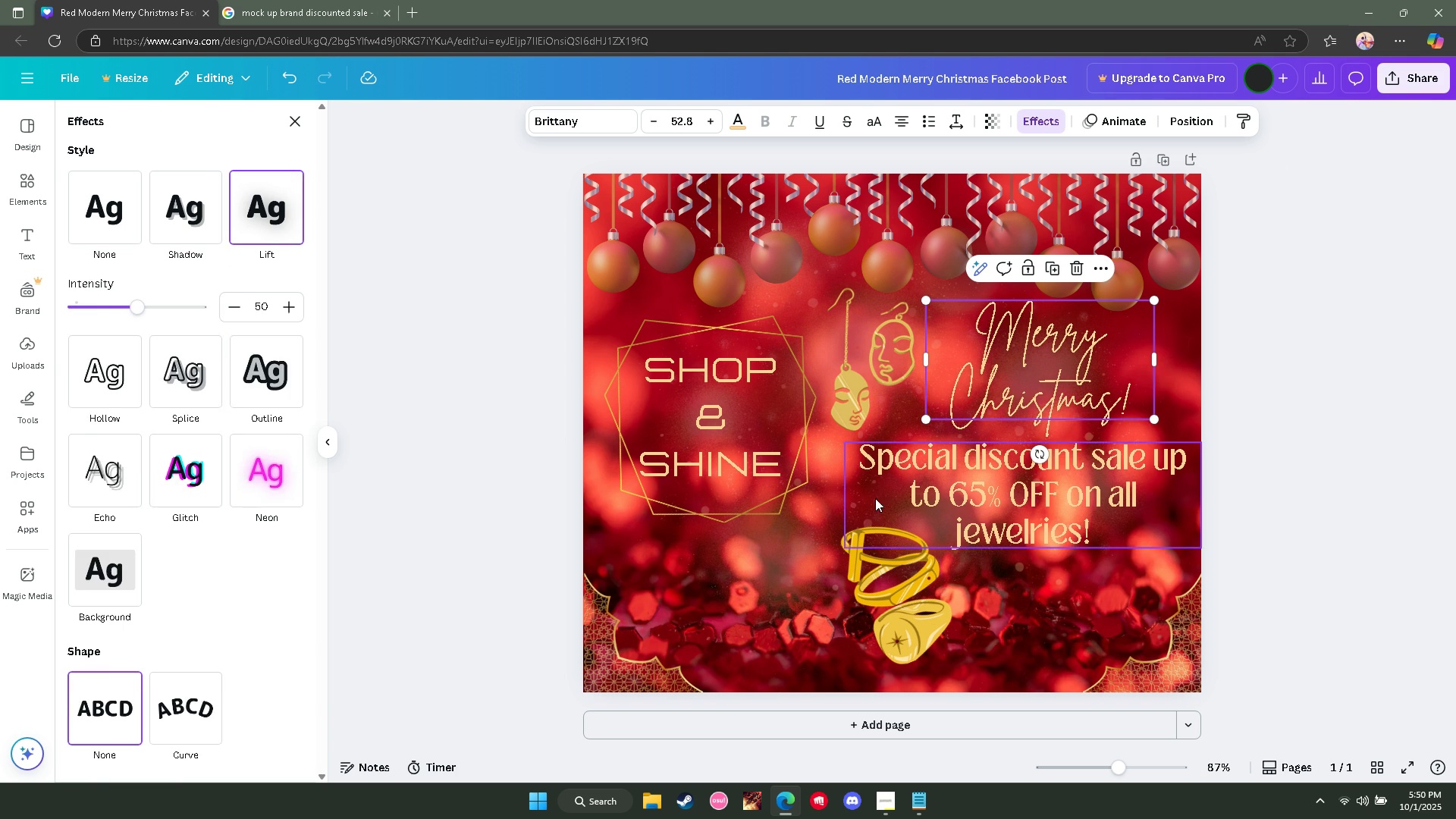 
left_click([903, 490])
 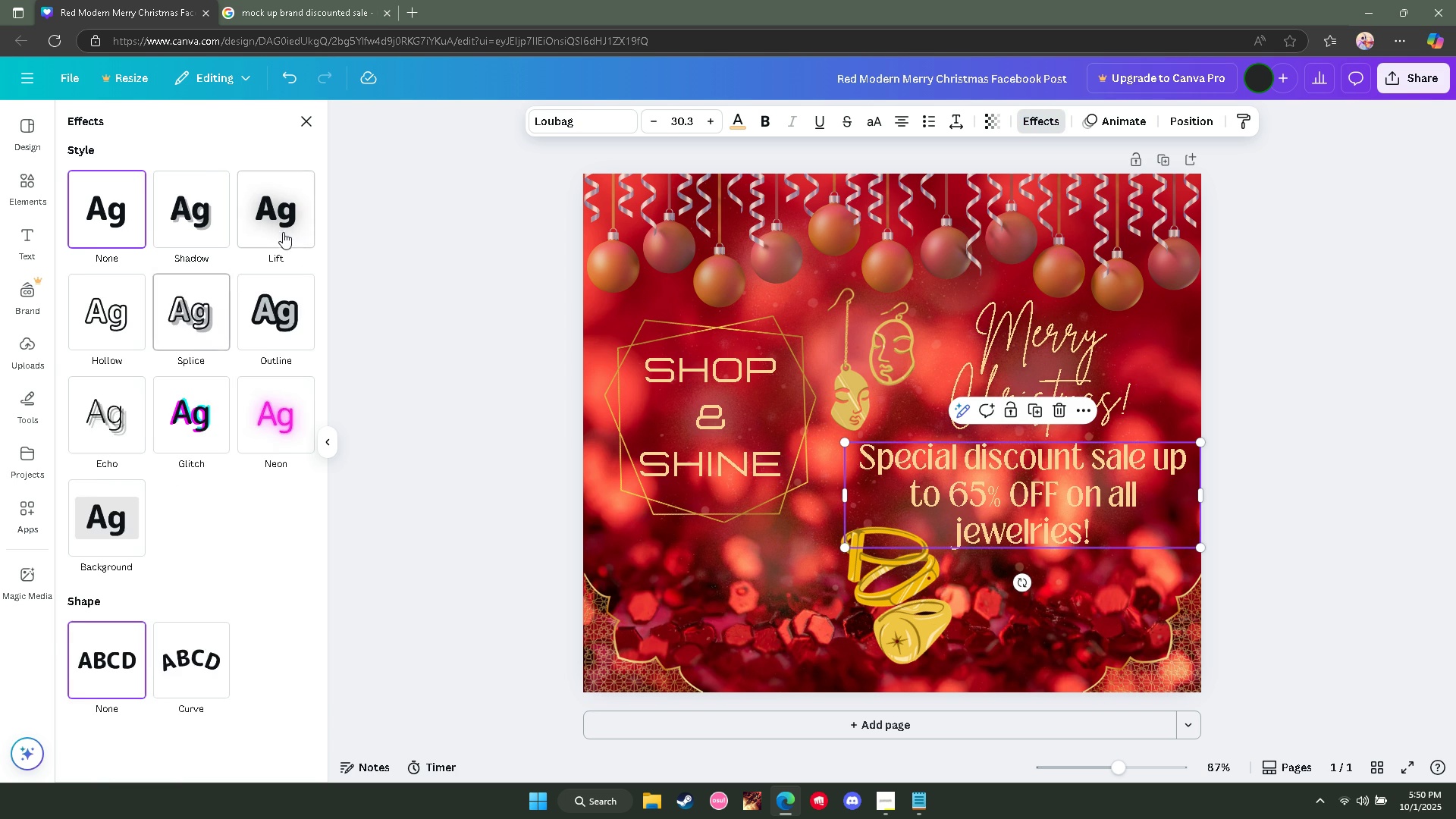 
left_click([286, 228])
 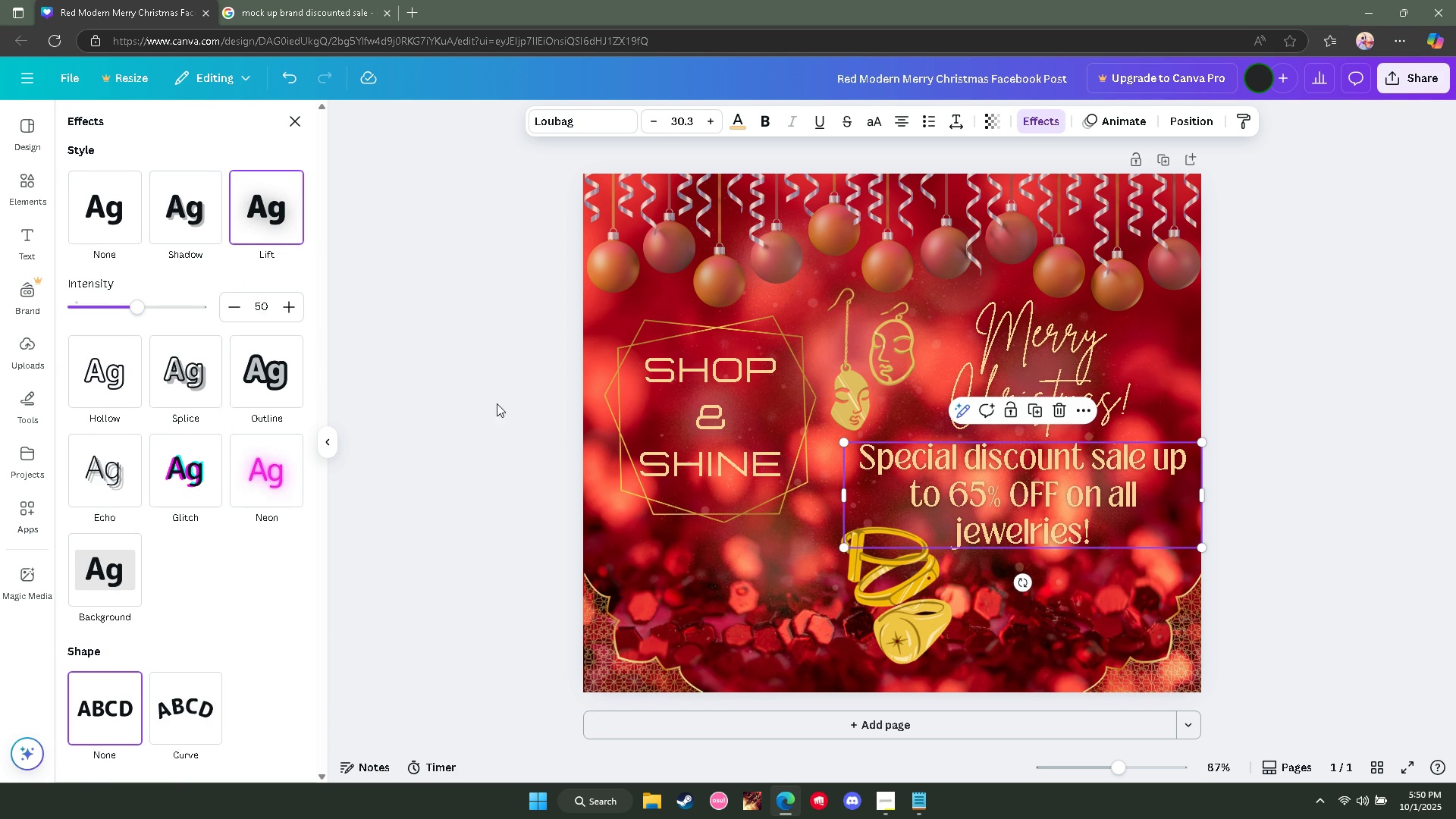 
left_click([671, 377])
 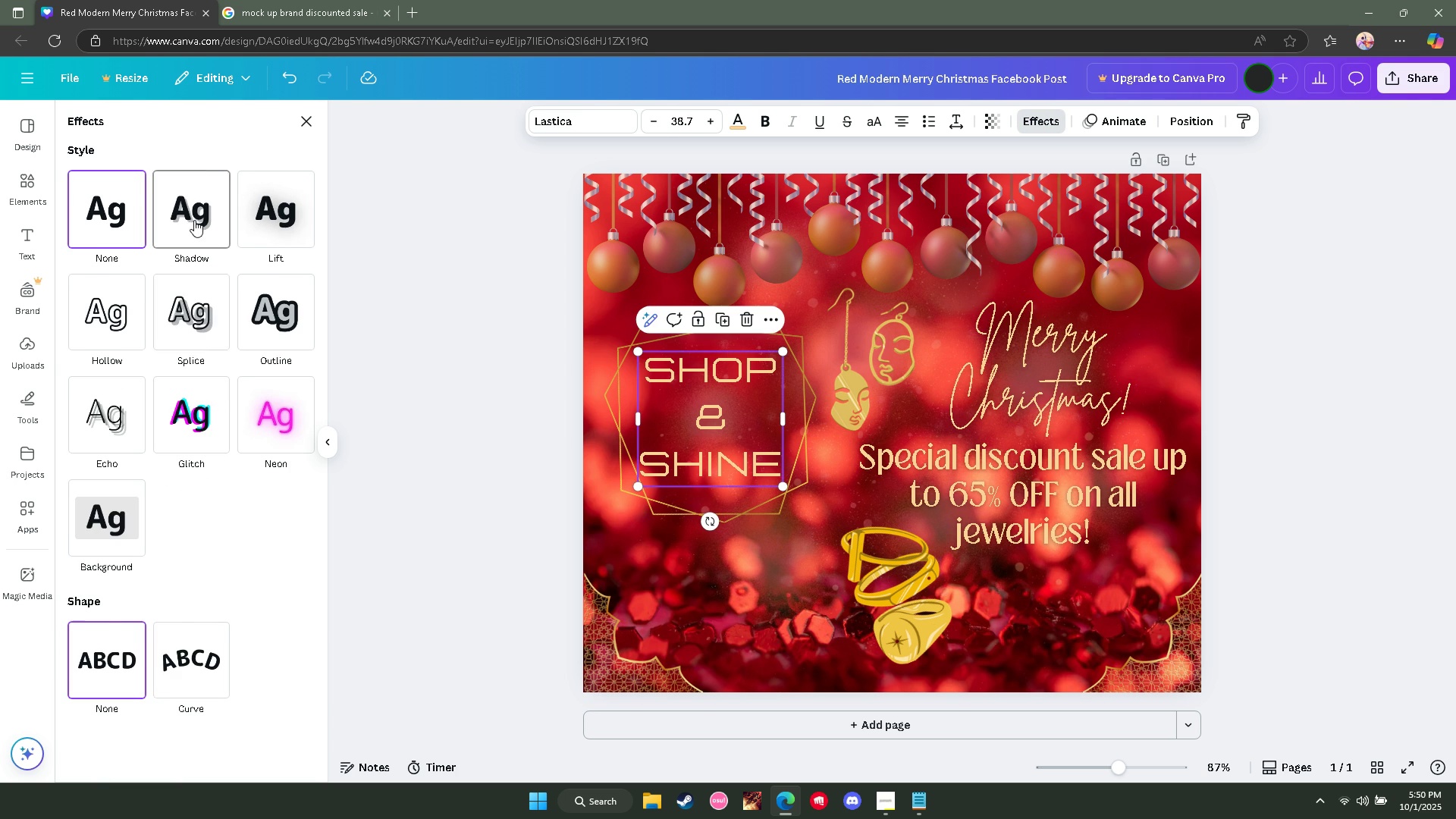 
left_click([200, 314])
 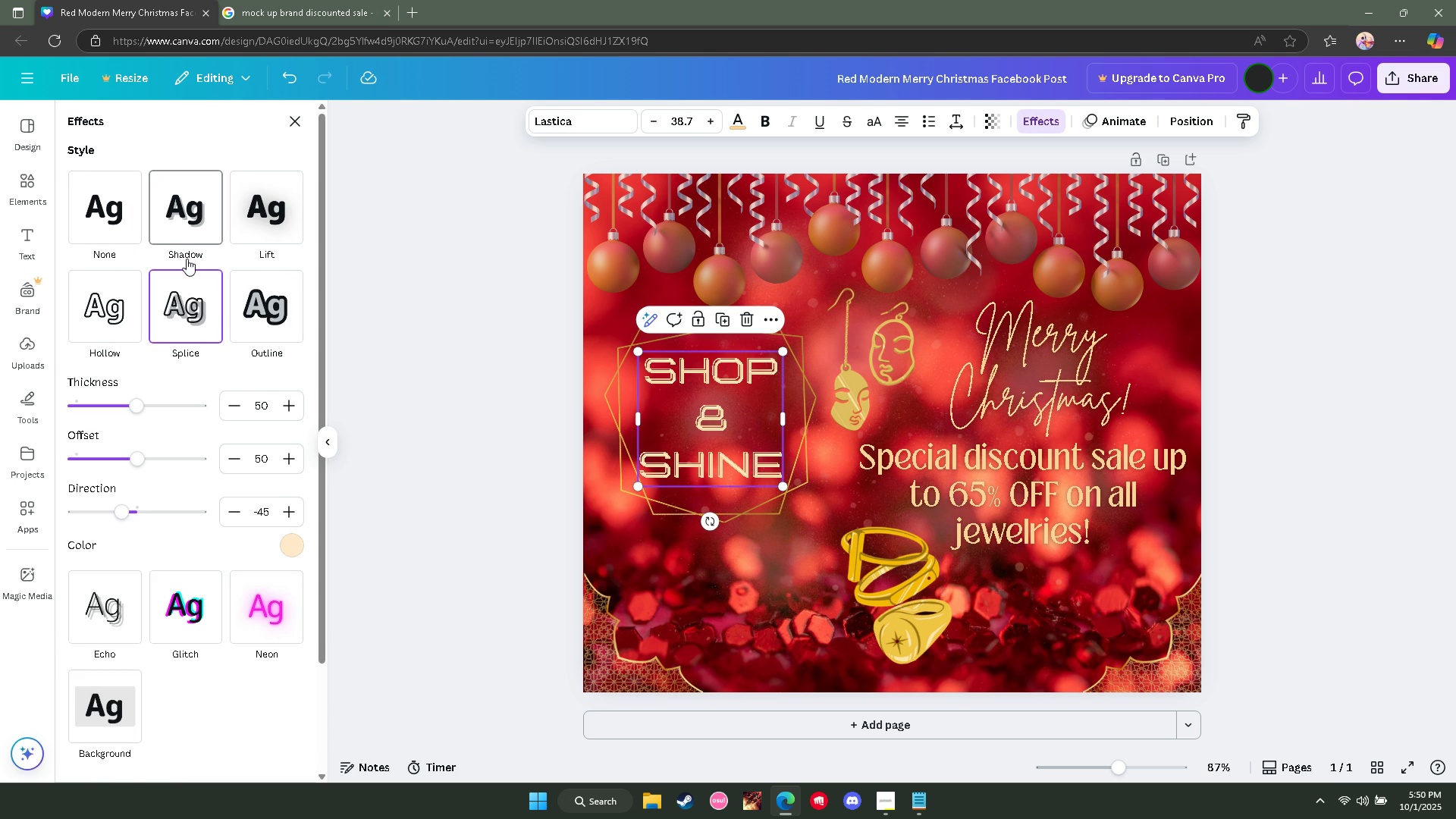 
left_click([180, 215])
 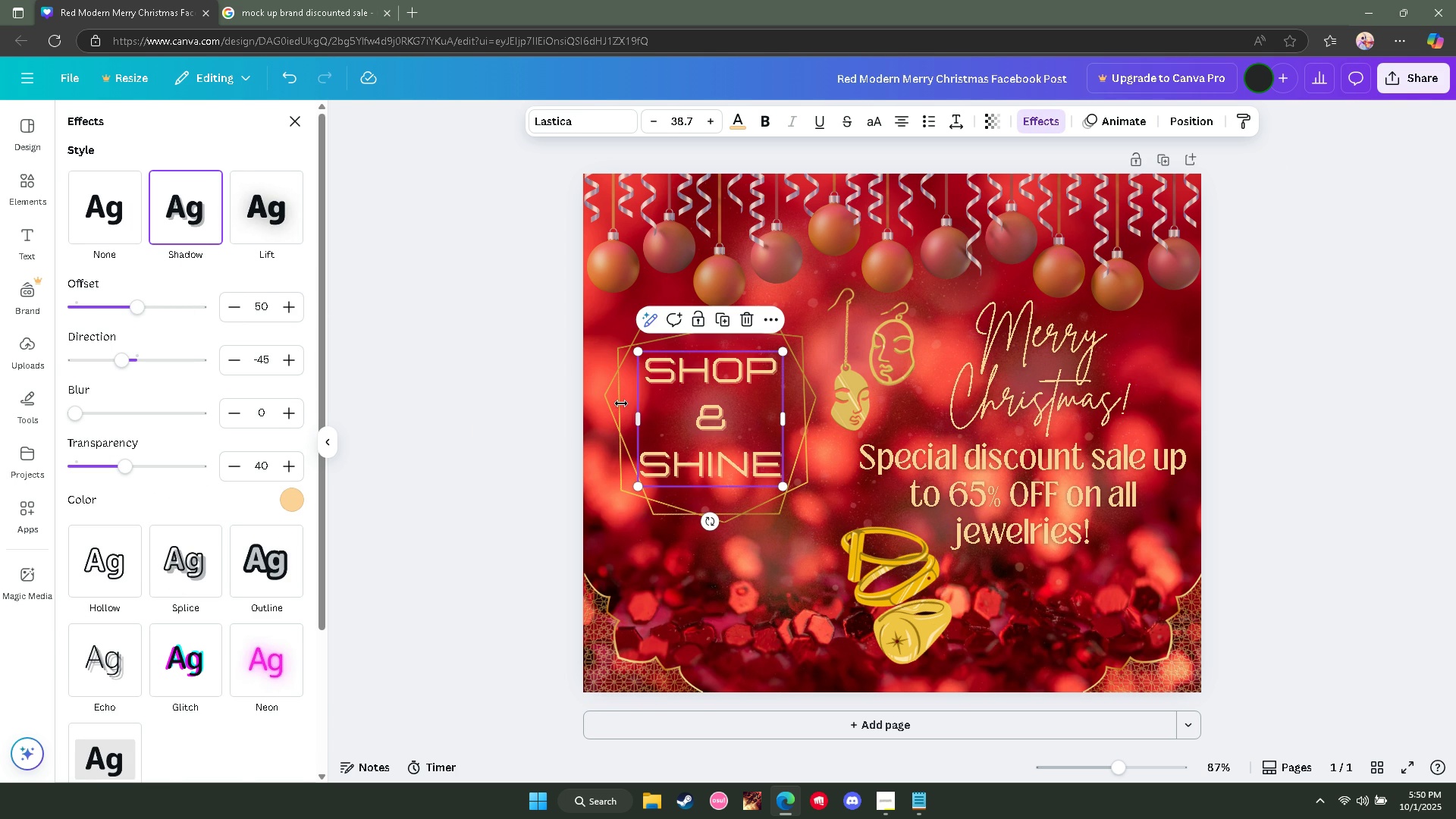 
left_click([419, 388])
 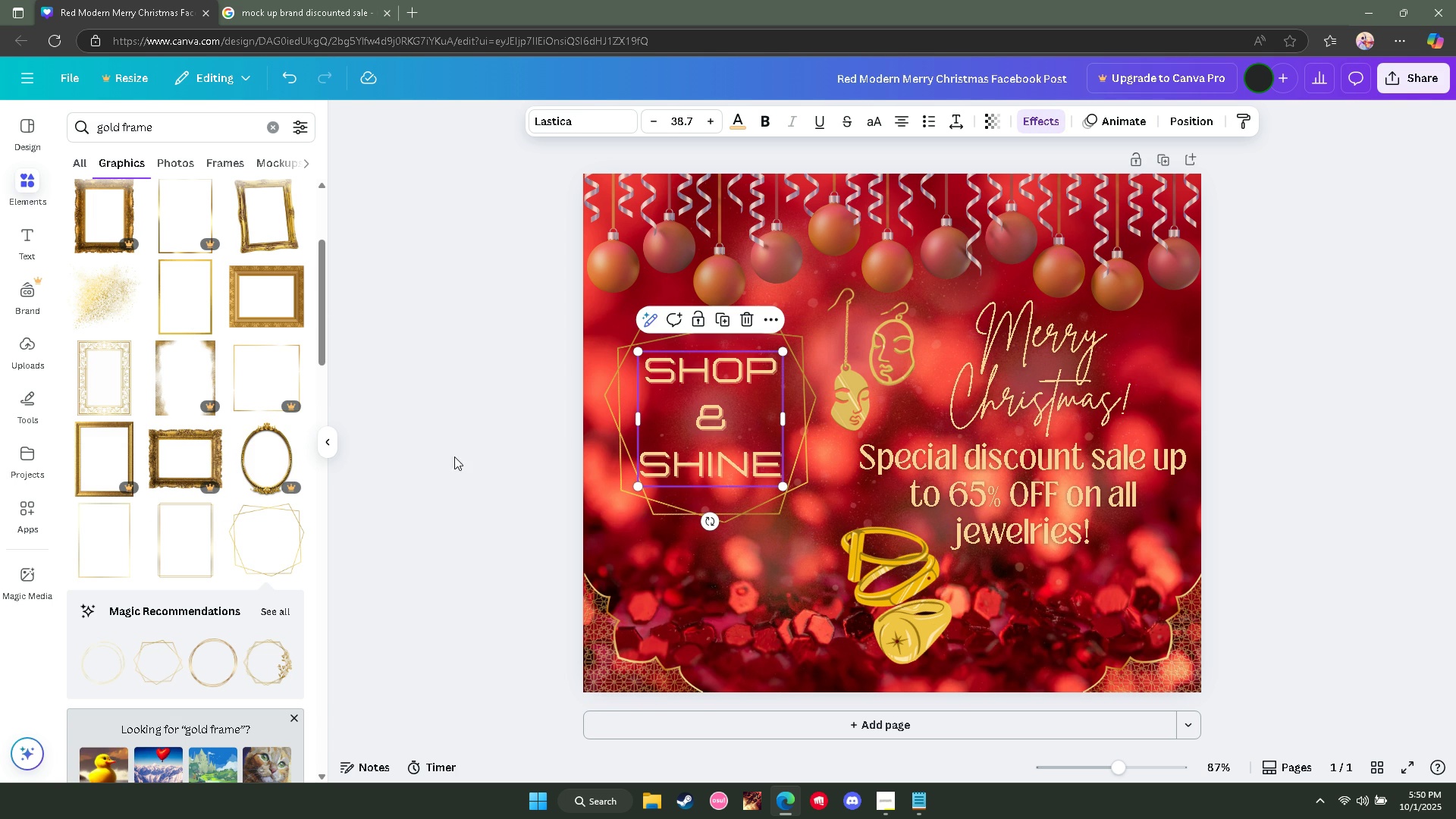 
left_click([454, 457])
 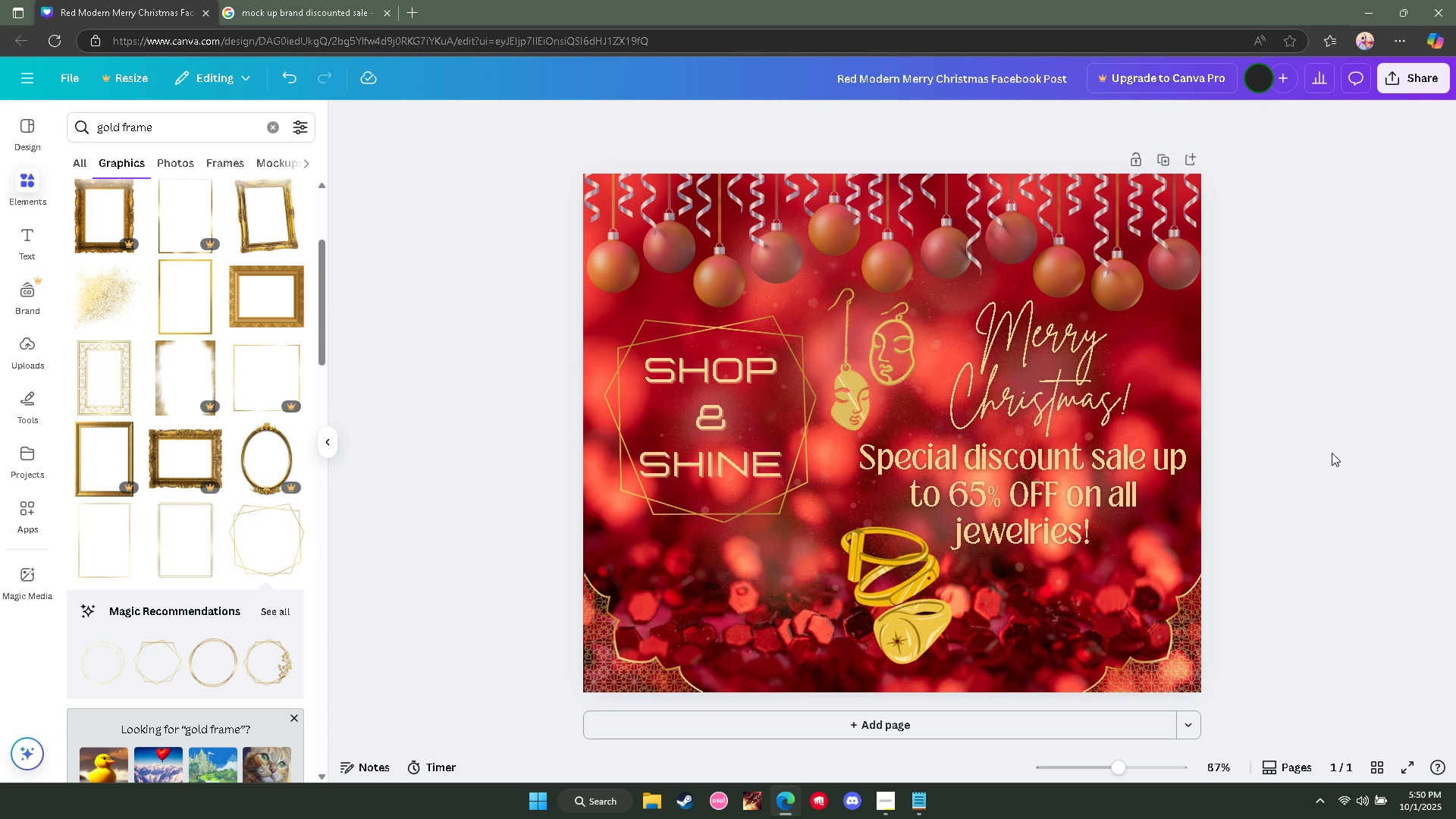 
left_click([1371, 452])
 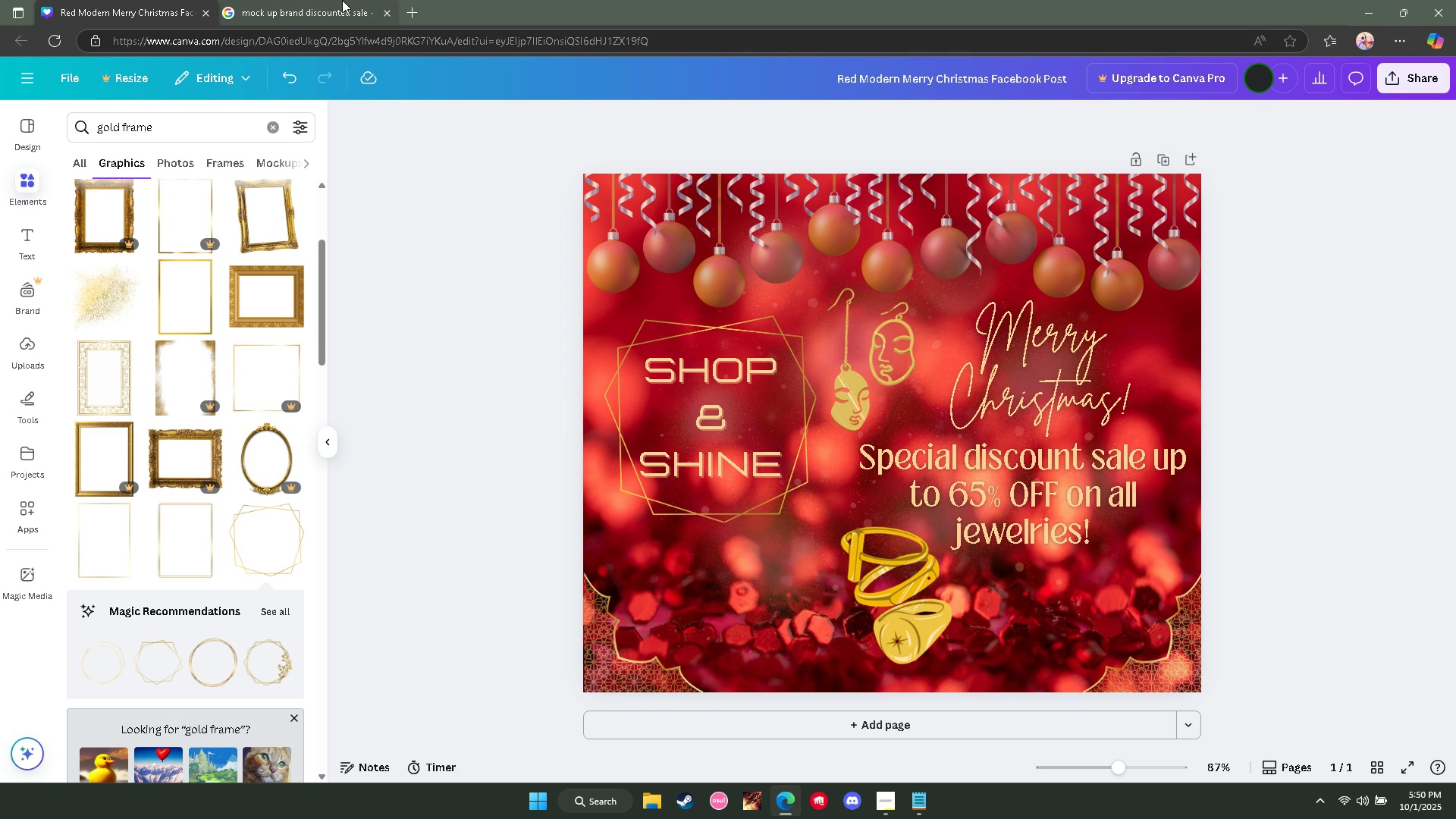 
middle_click([342, 0])